 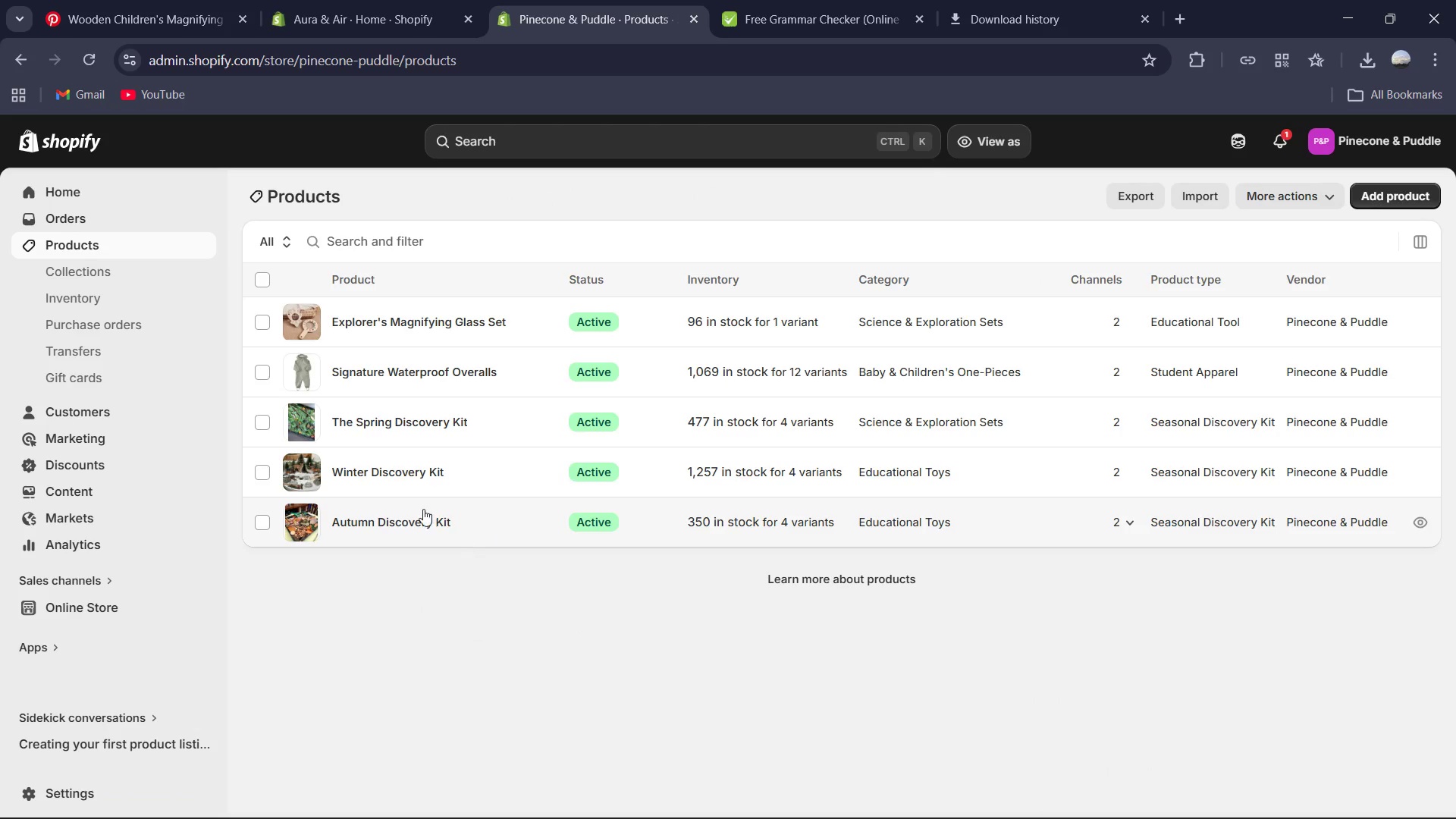 
left_click([357, 472])
 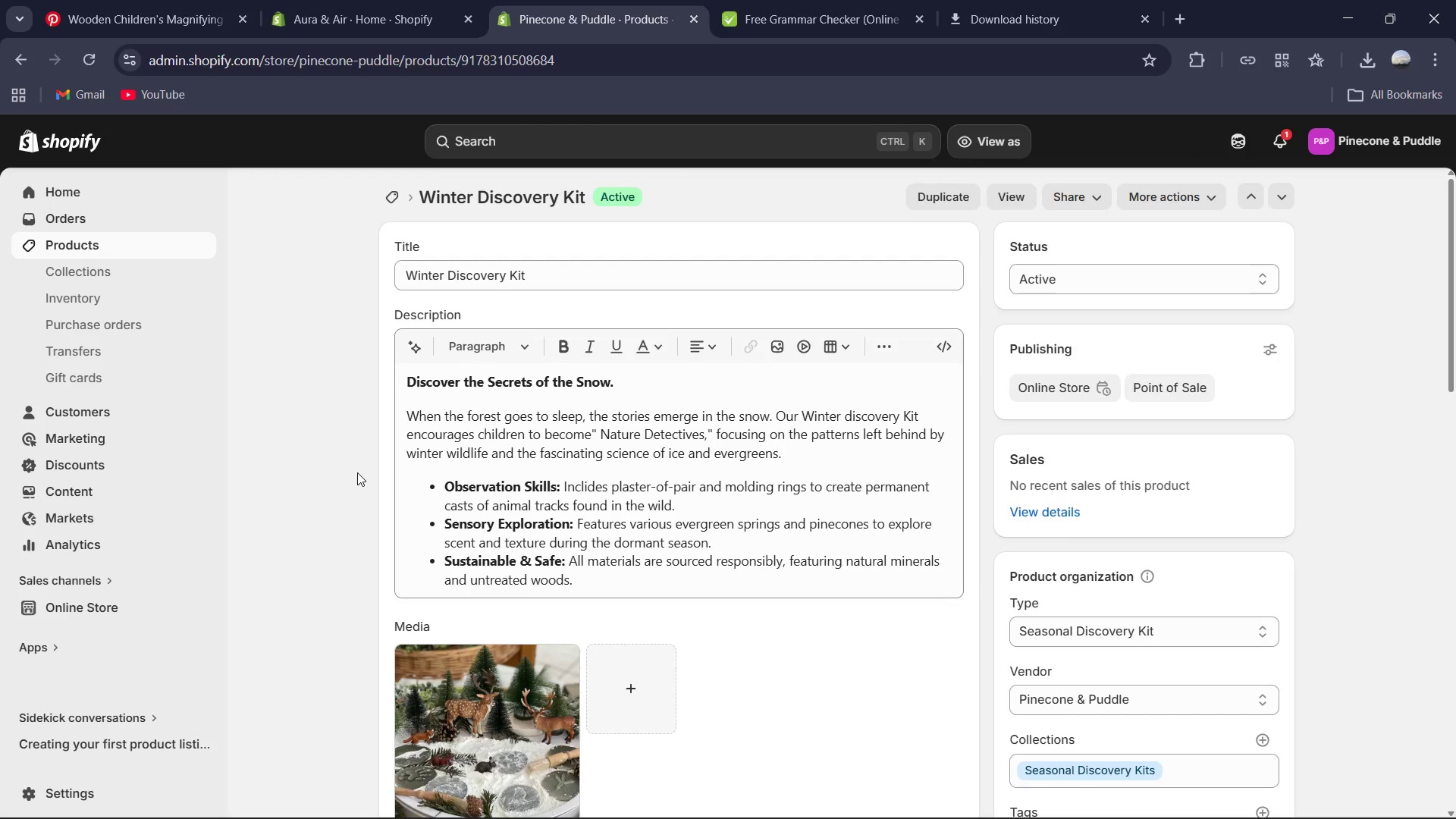 
wait(9.78)
 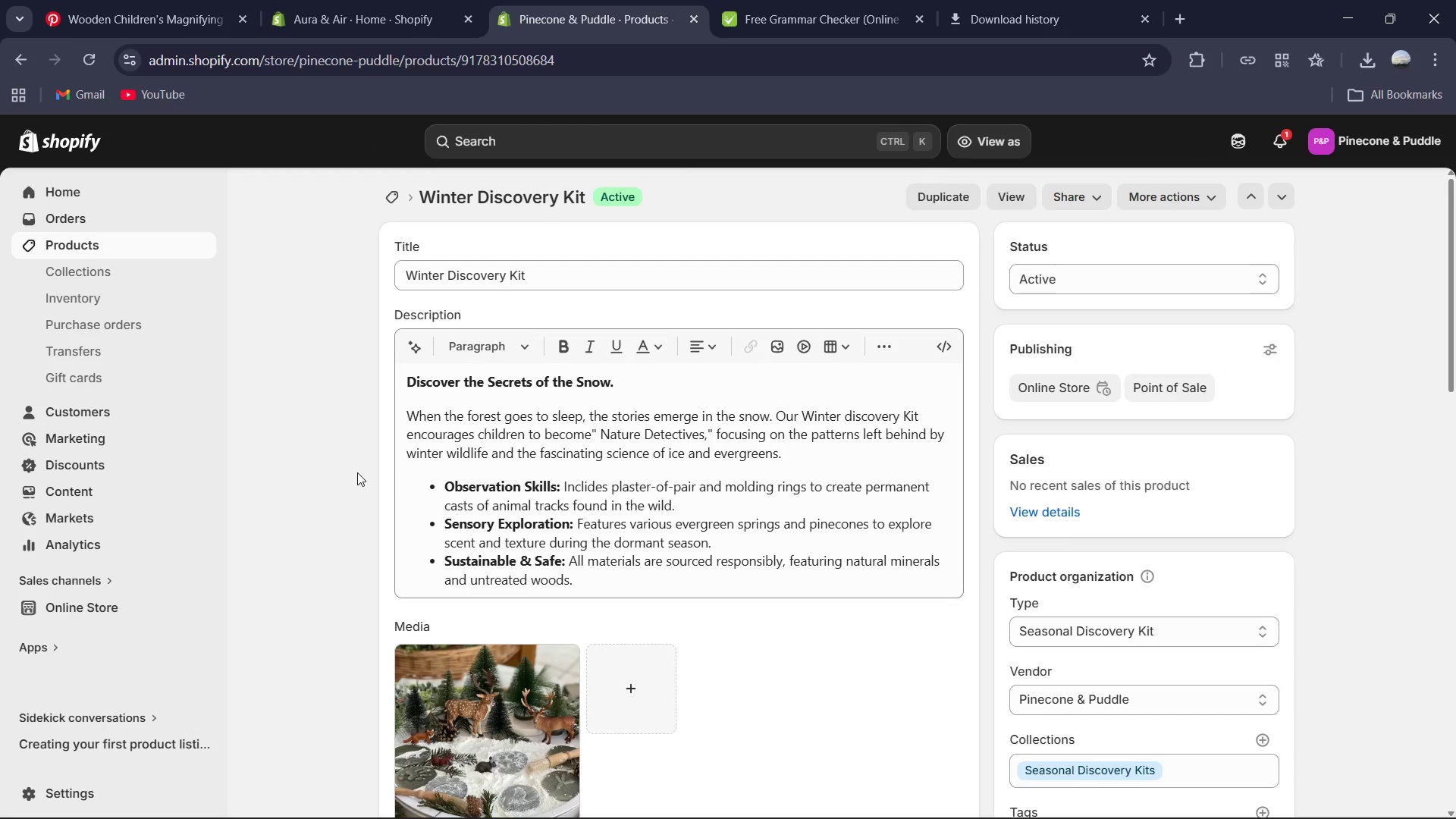 
left_click([951, 578])
 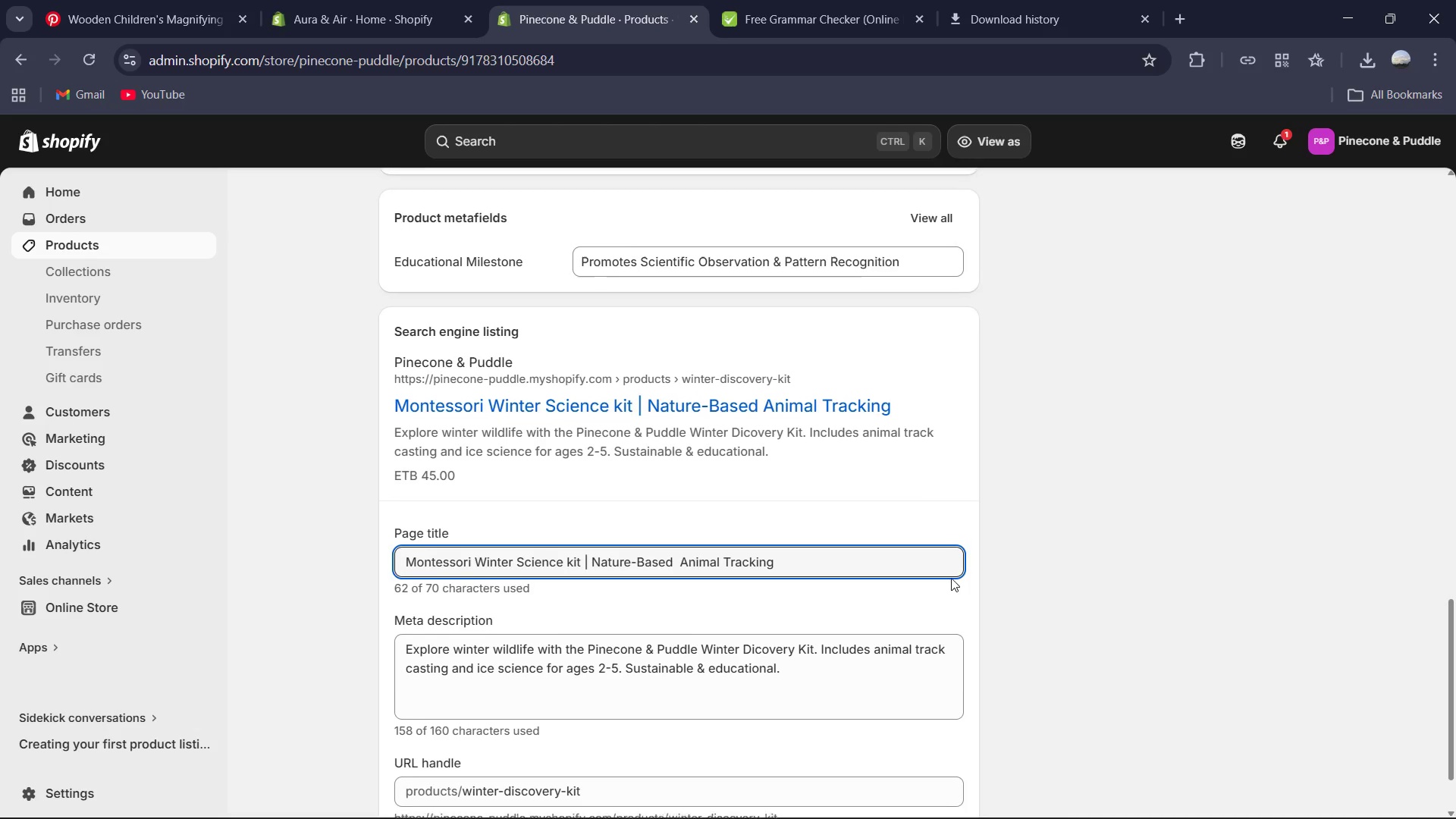 
wait(5.94)
 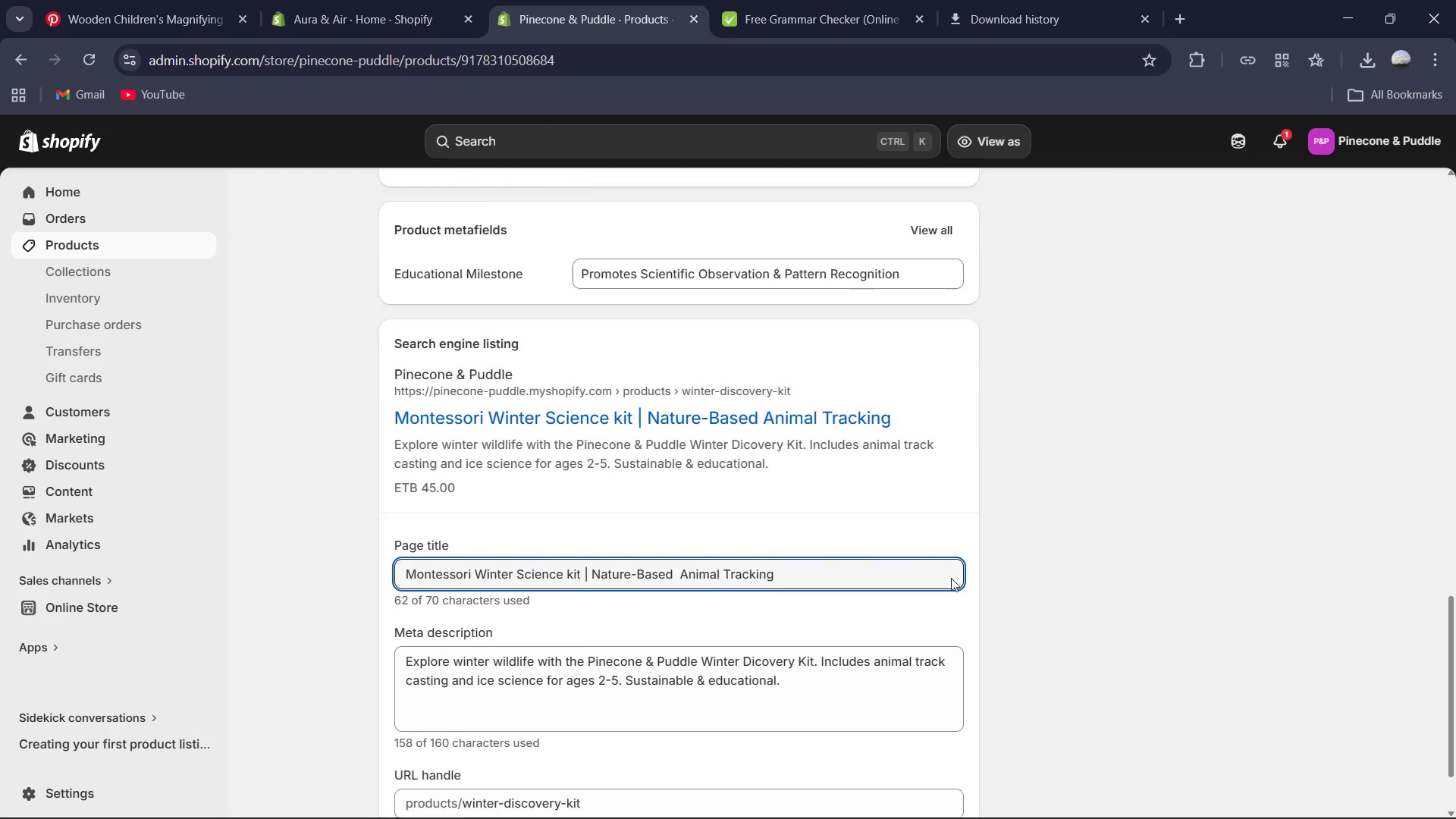 
key(PrintScreen)
 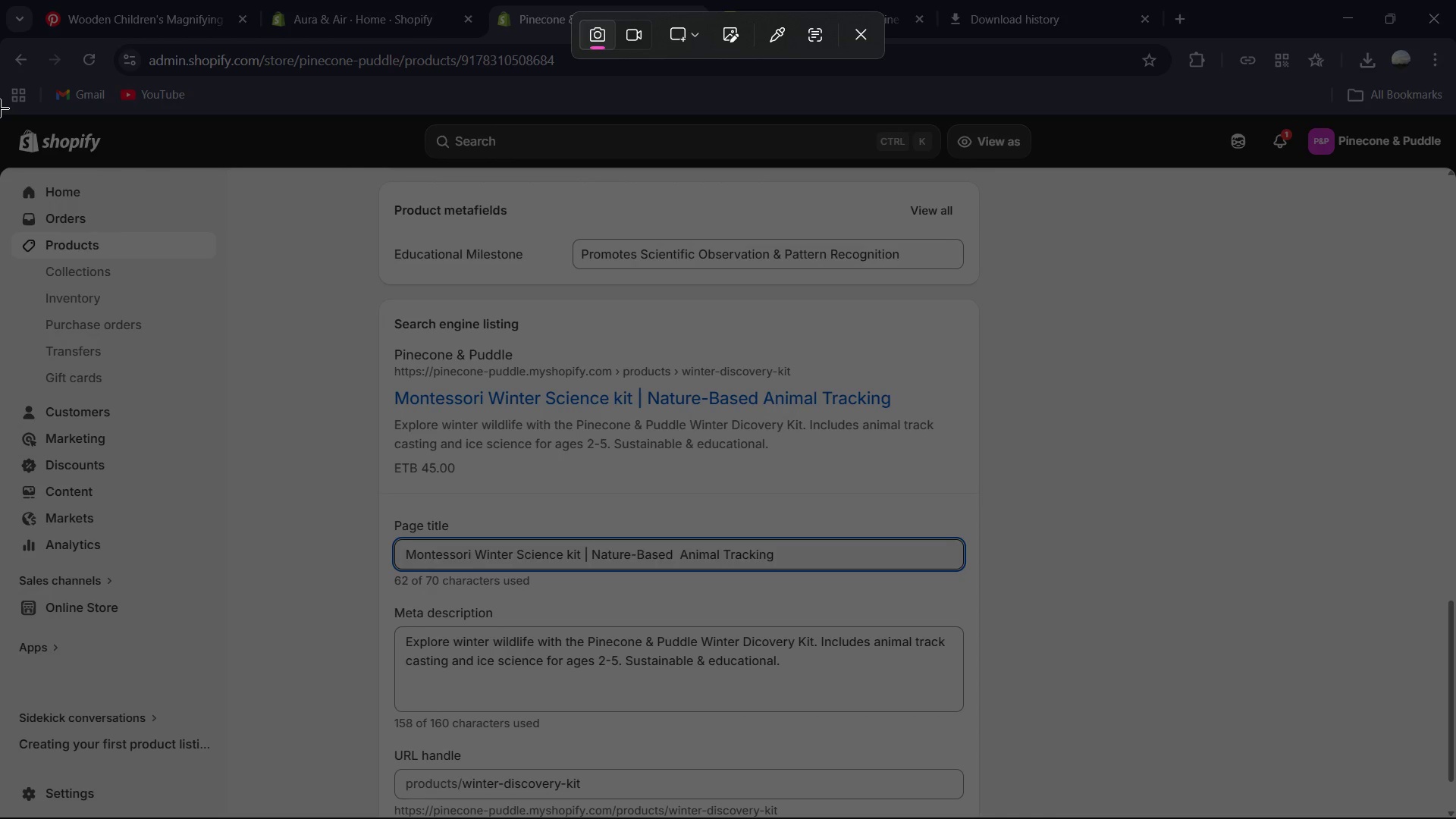 
left_click_drag(start_coordinate=[0, 110], to_coordinate=[1454, 817])
 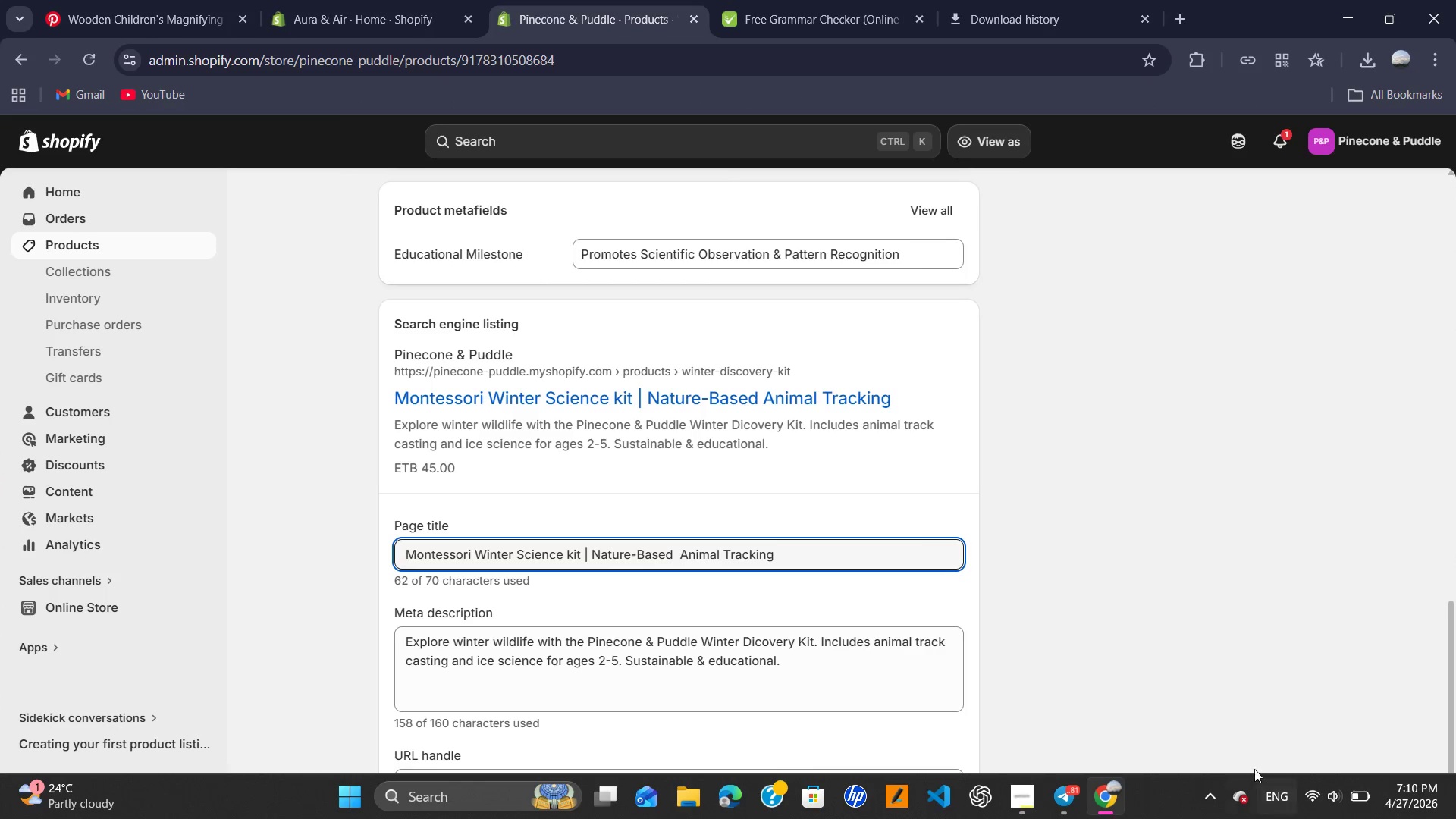 
left_click([1034, 793])